 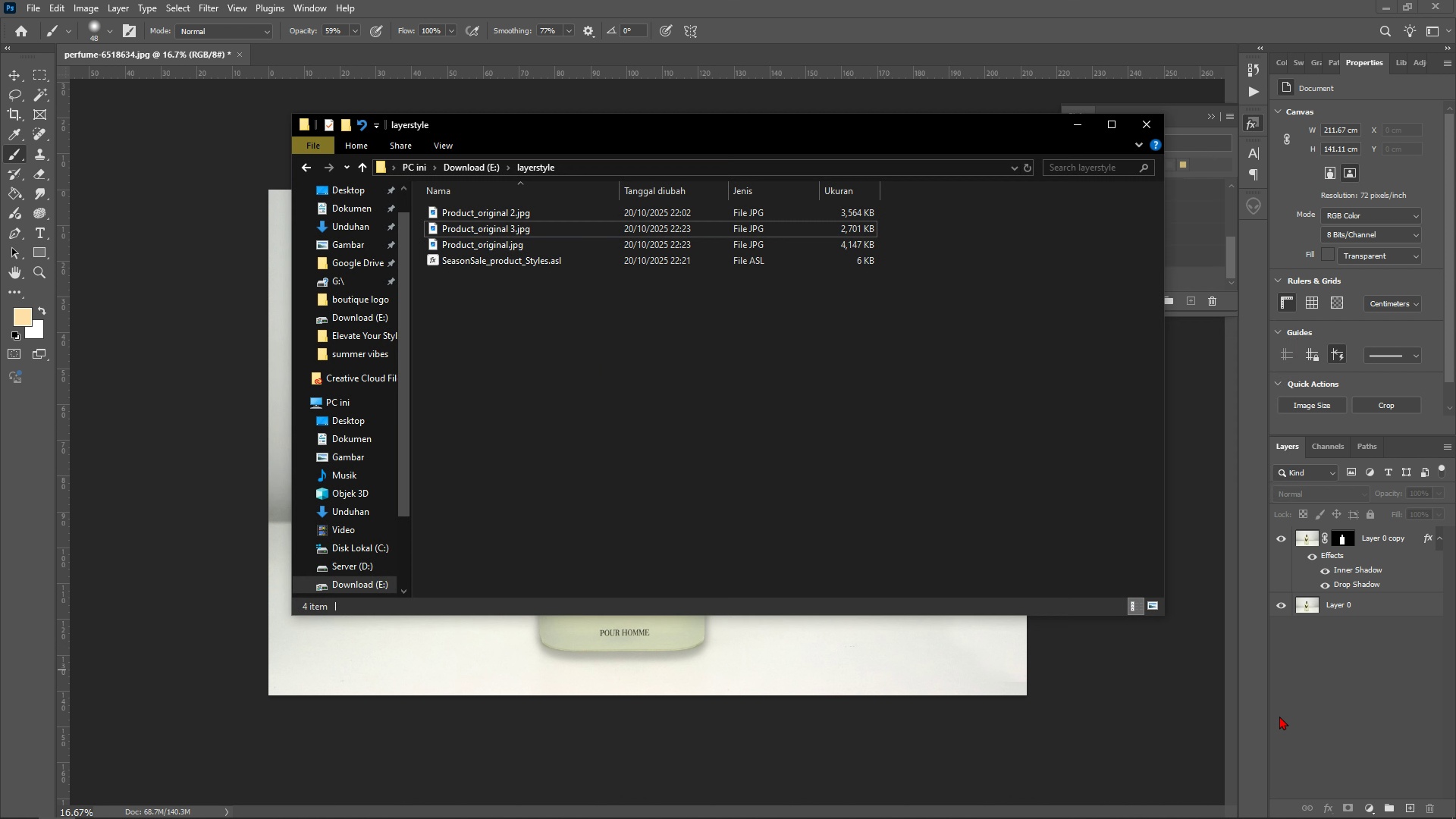 
key(Alt+Tab)
 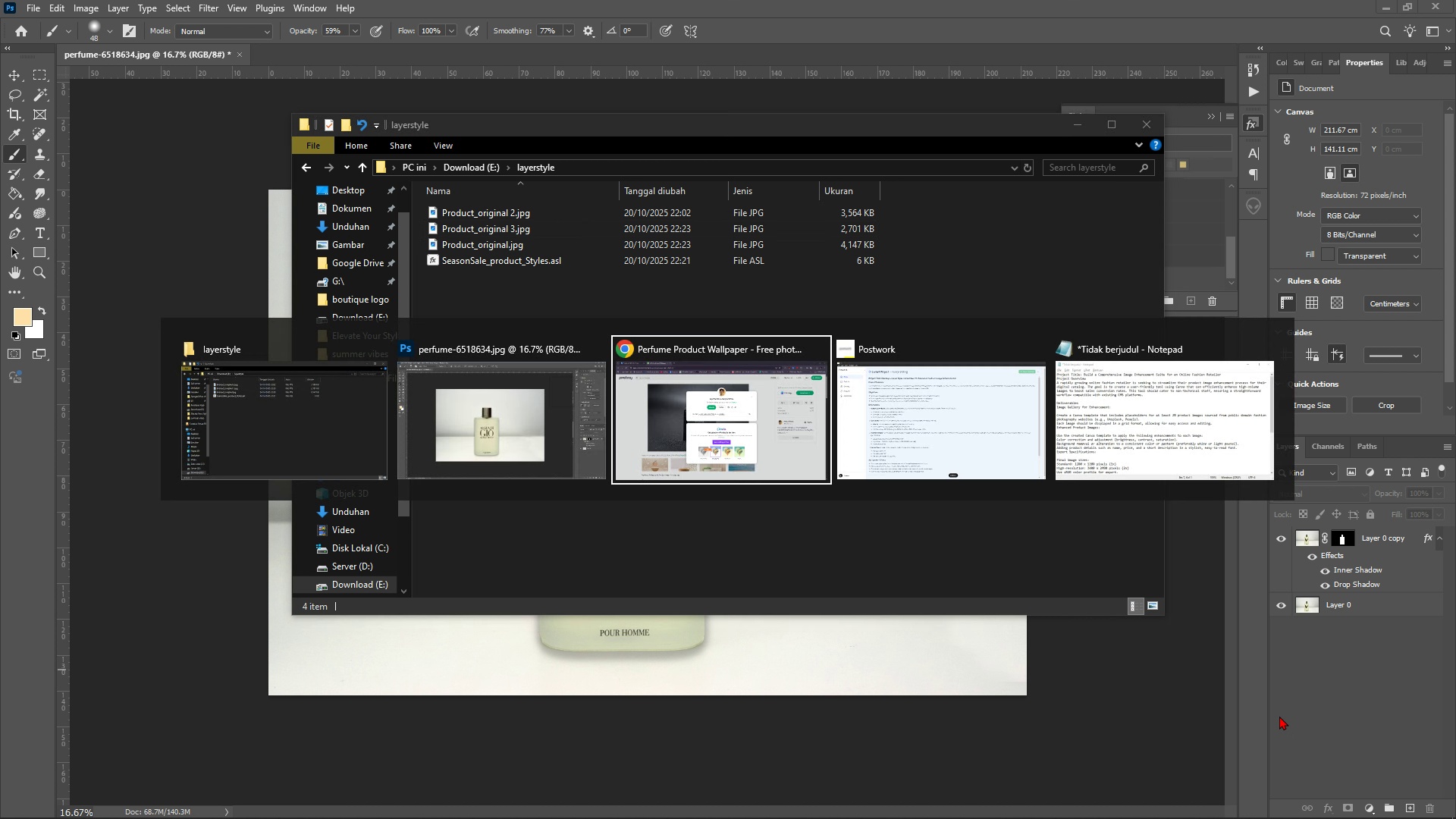 
key(Alt+Tab)
 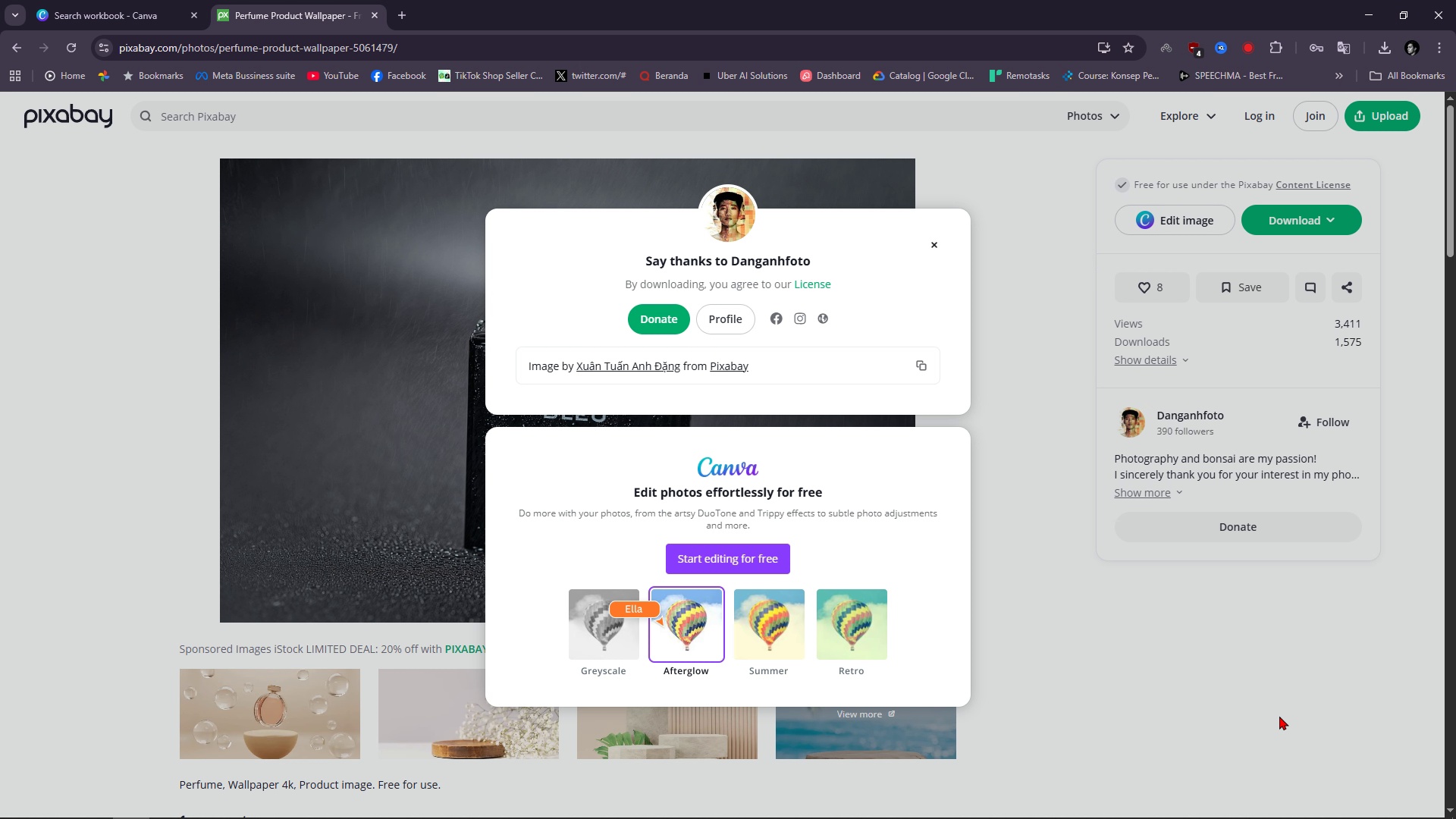 
key(Alt+Tab)
 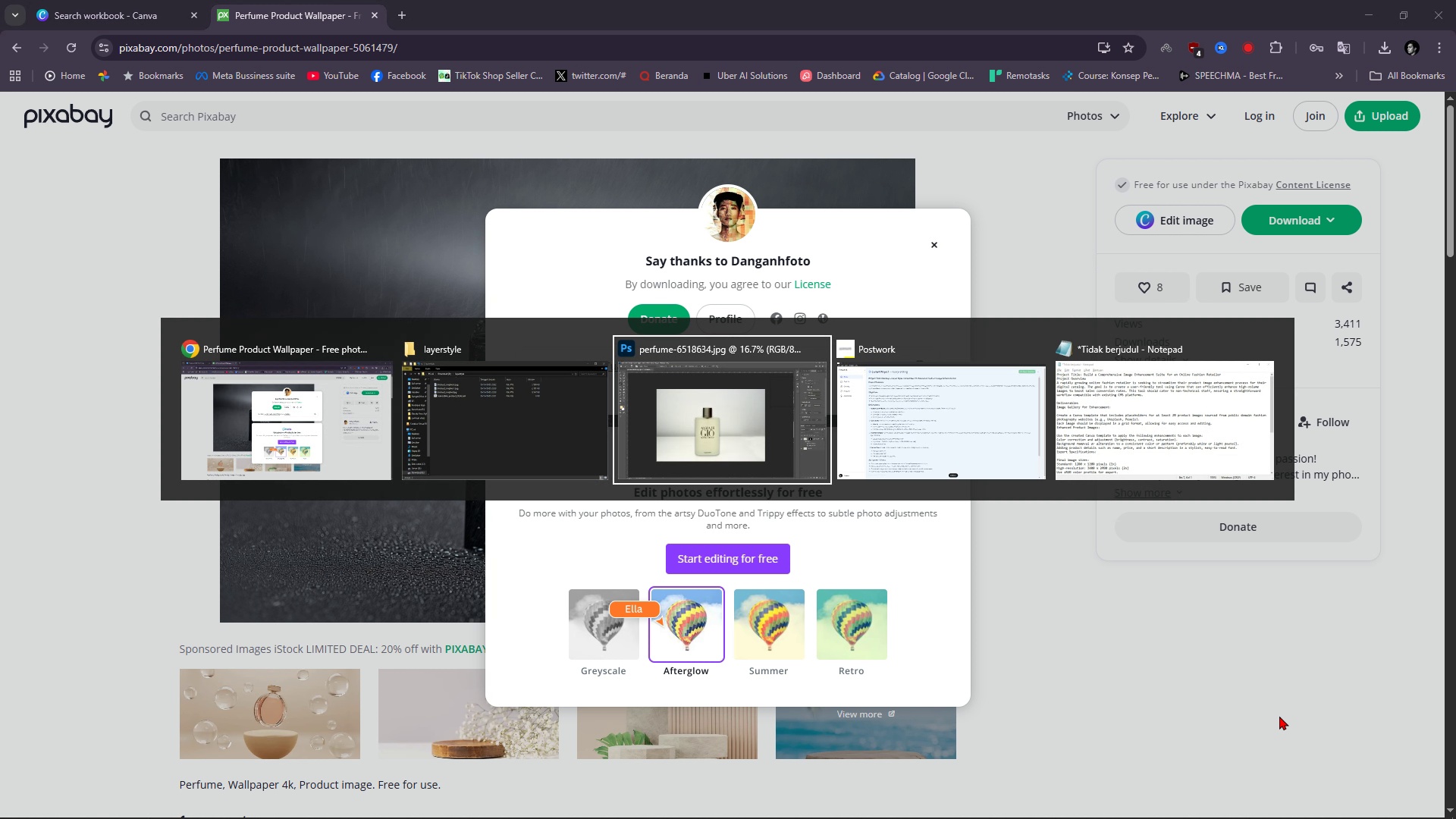 
key(Alt+Tab)
 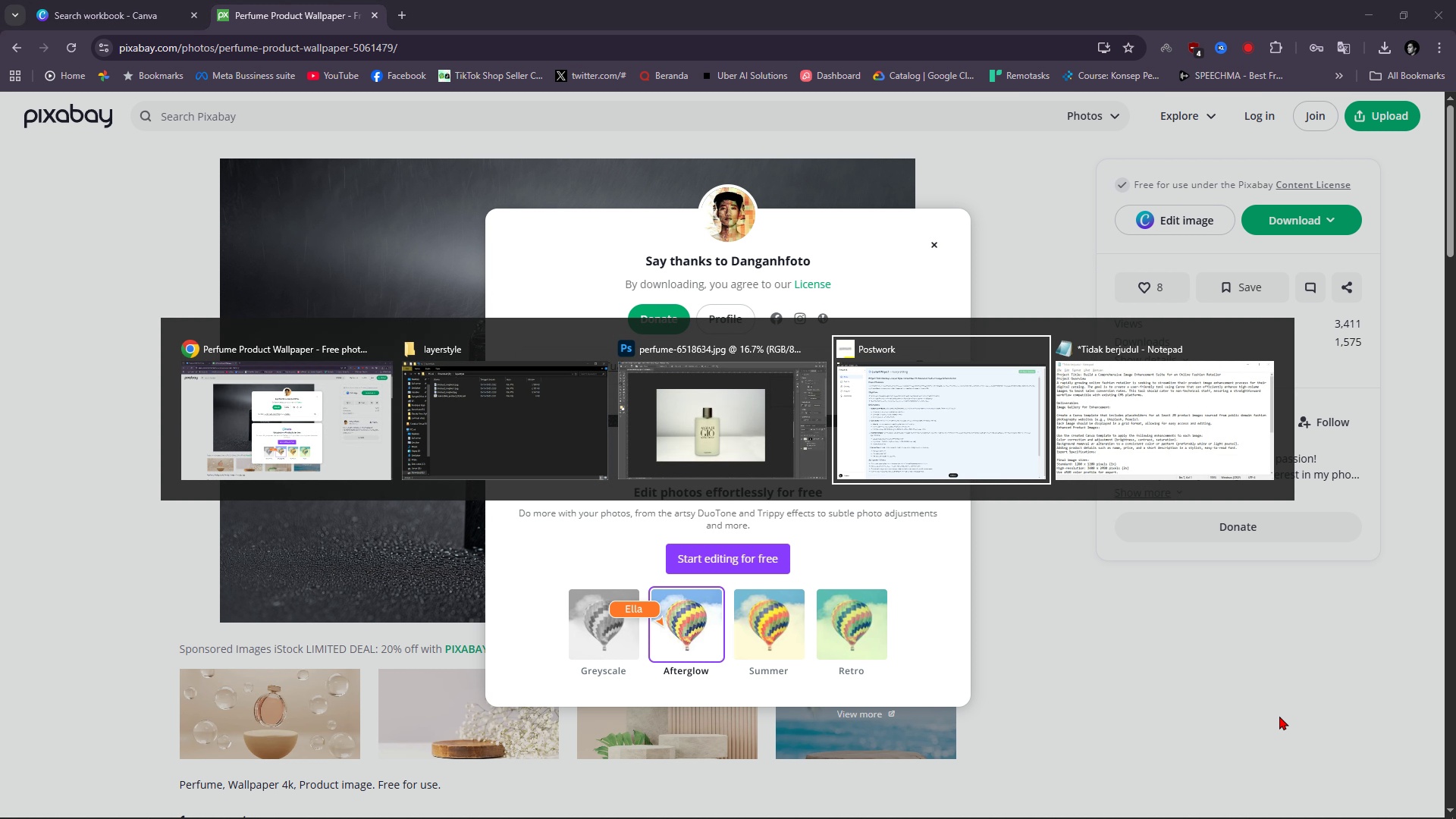 
key(Alt+Tab)
 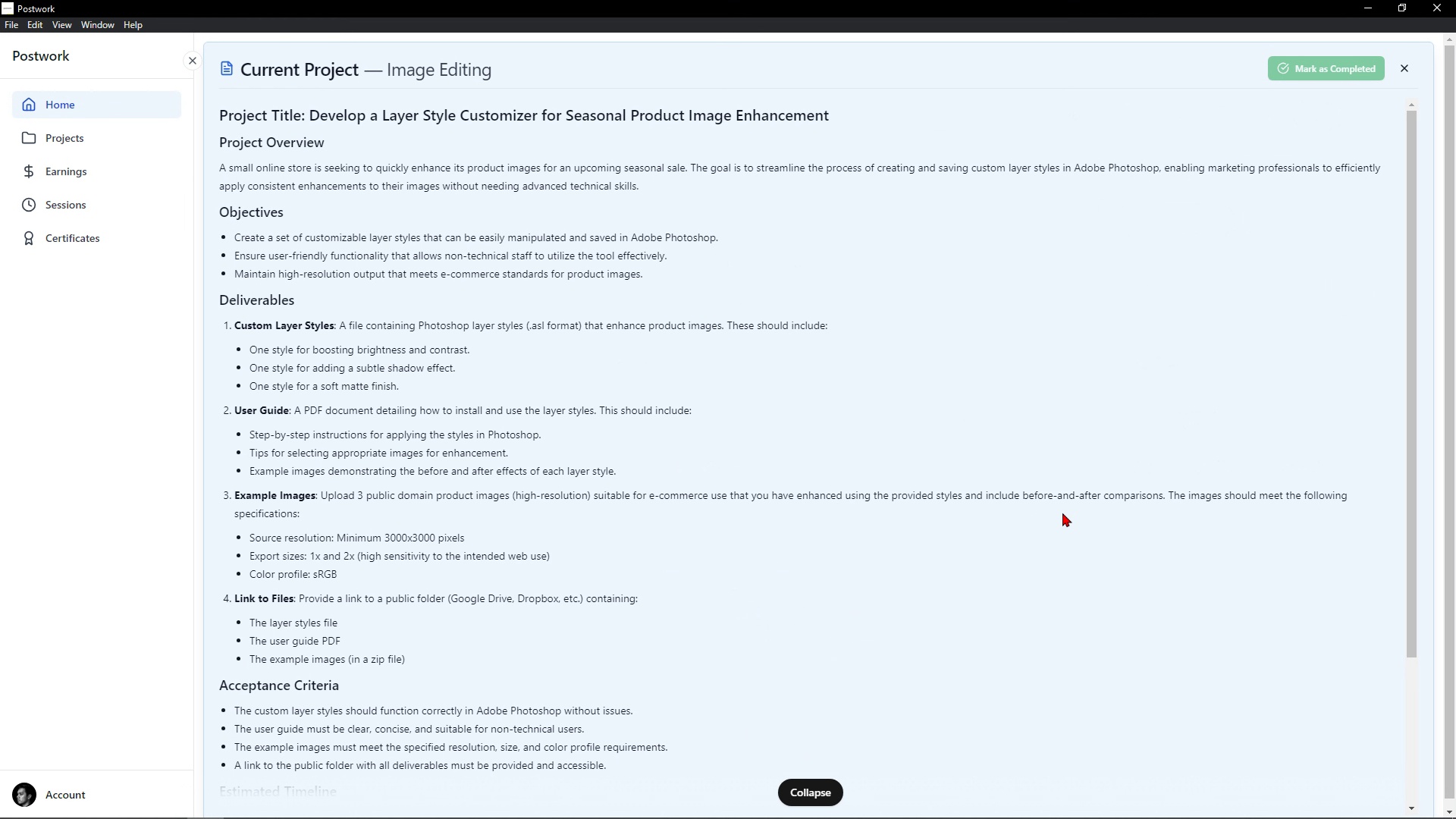 
wait(11.0)
 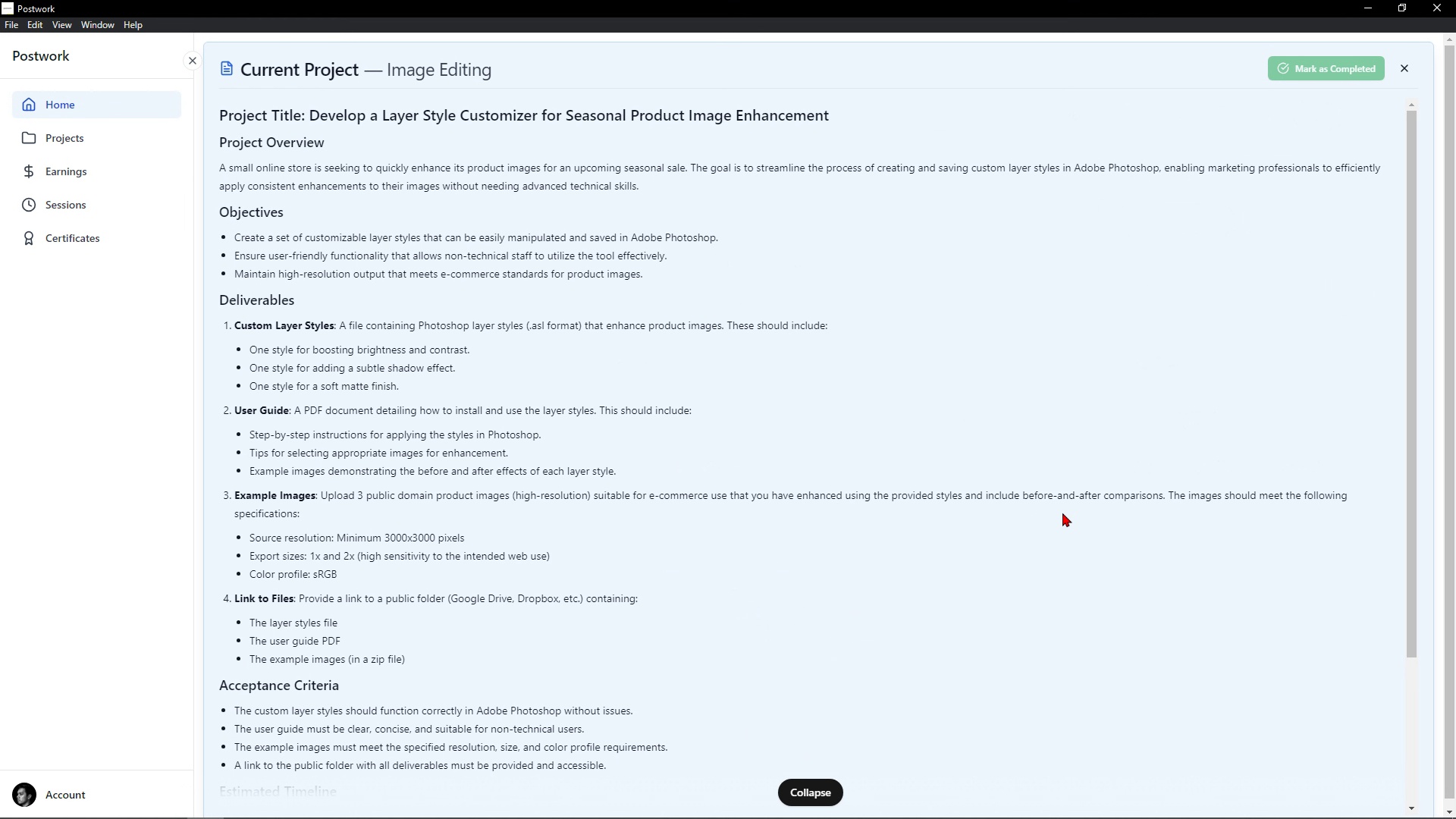 
key(Alt+AltLeft)
 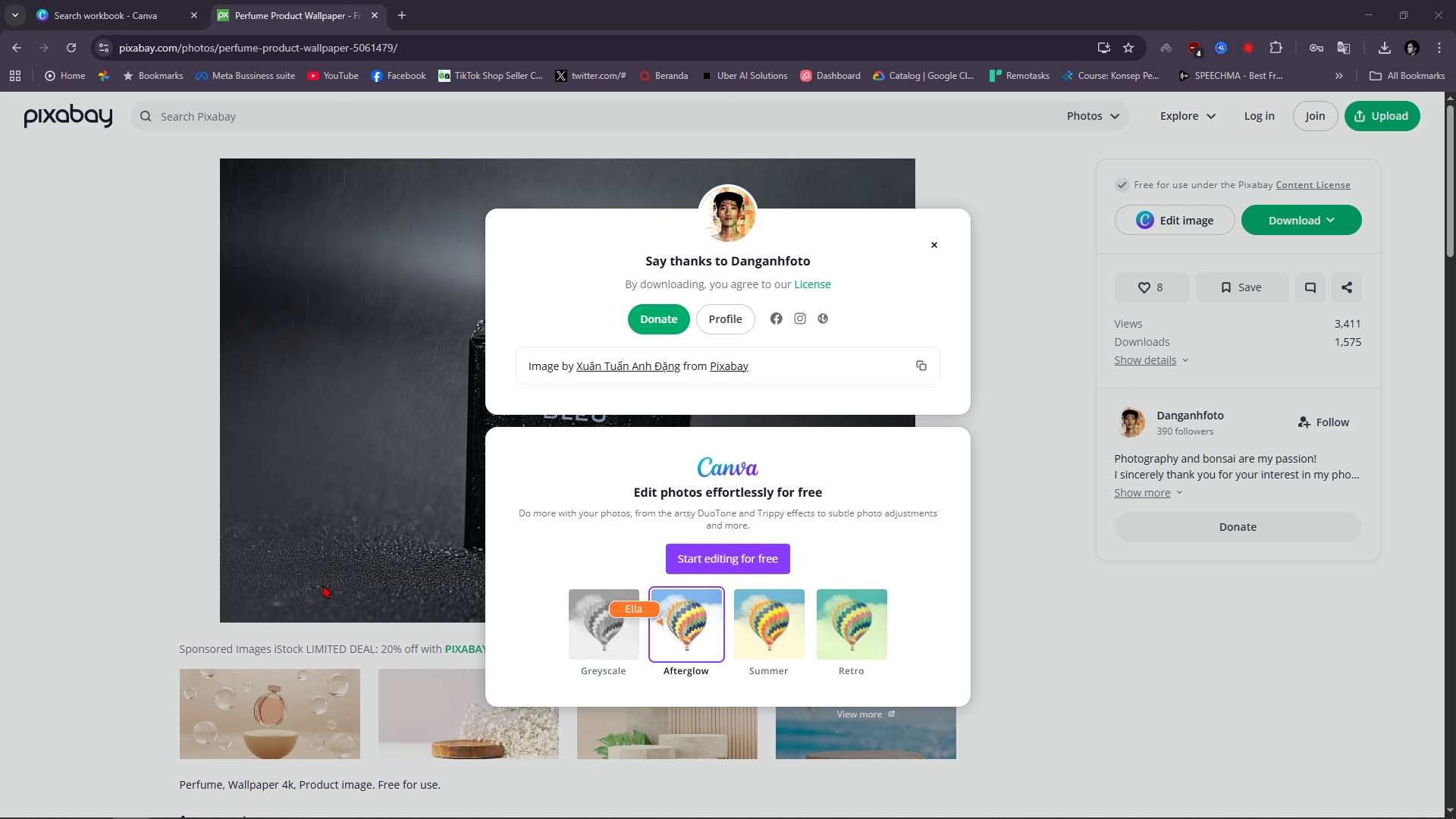 
key(Alt+Tab)
 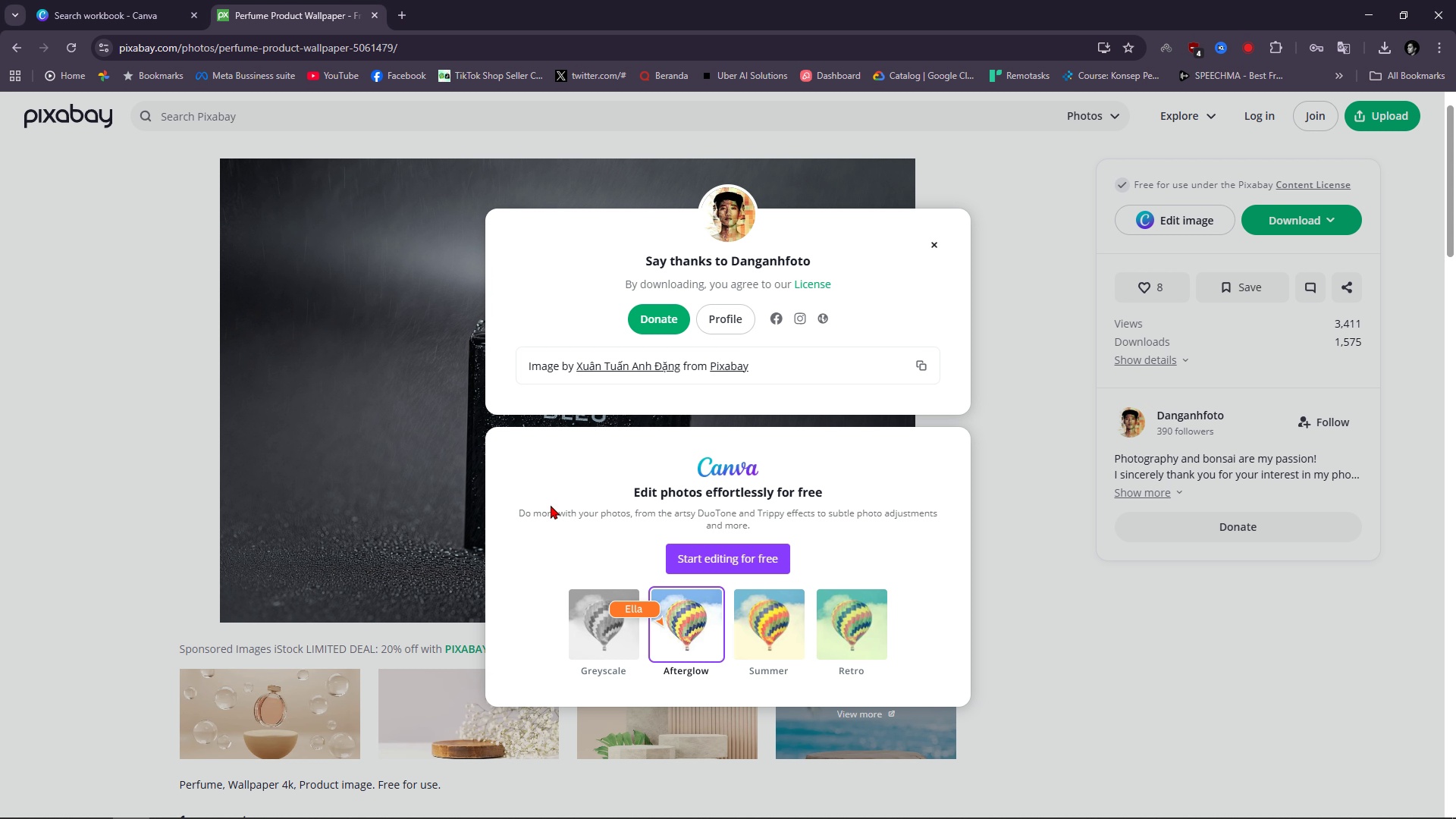 
key(Alt+Tab)
 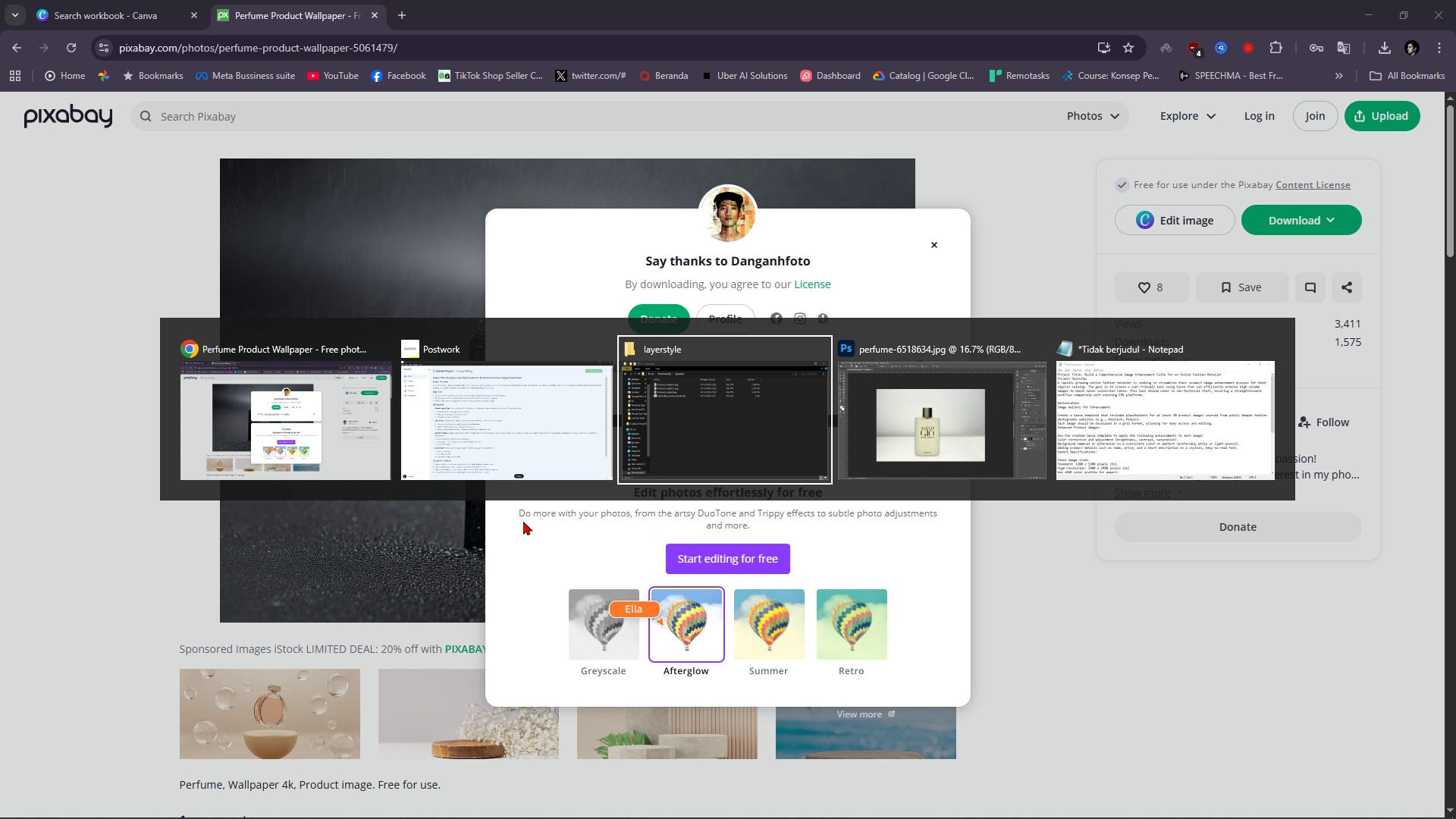 
key(Alt+Tab)
 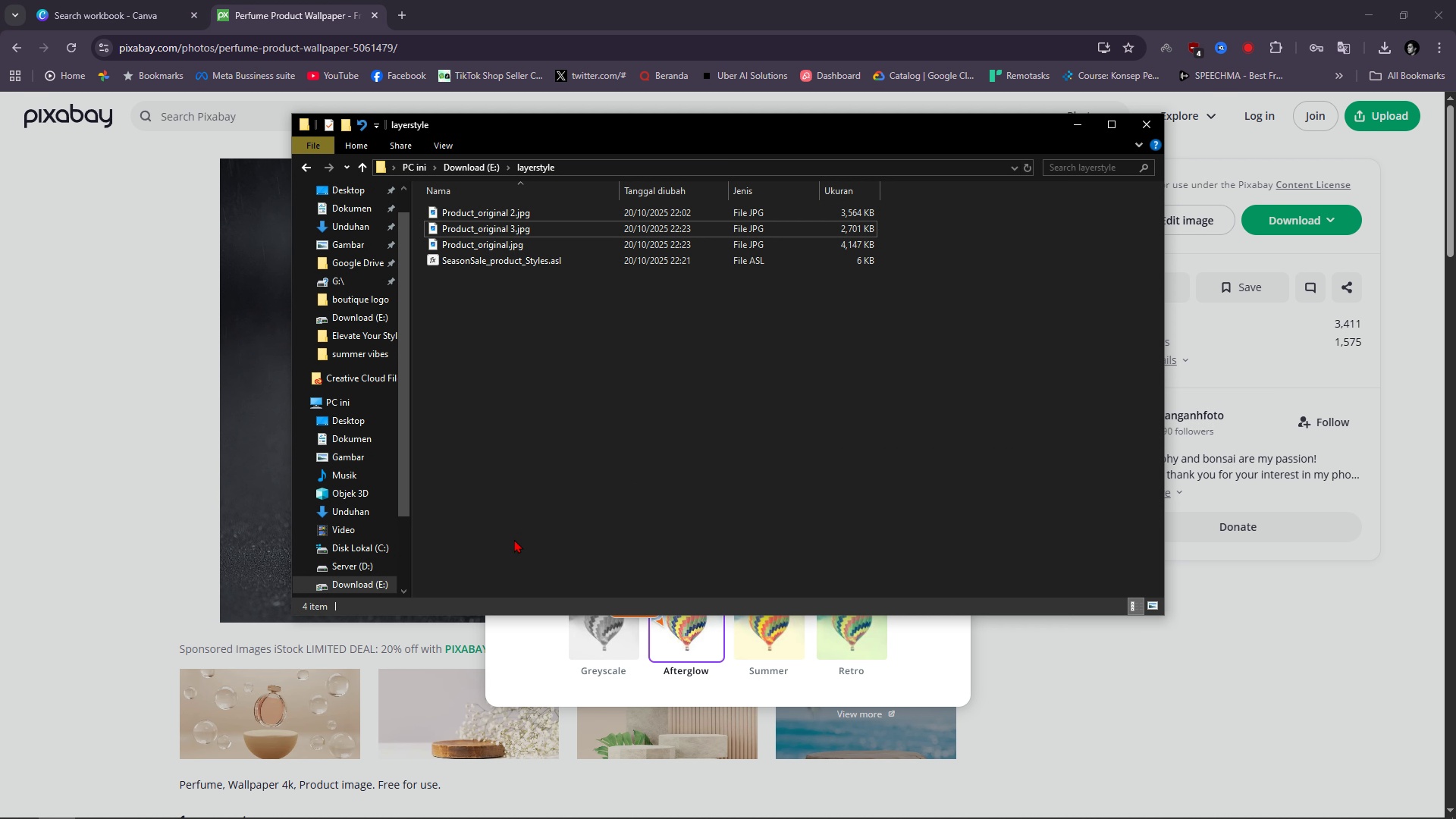 
key(Alt+Tab)
 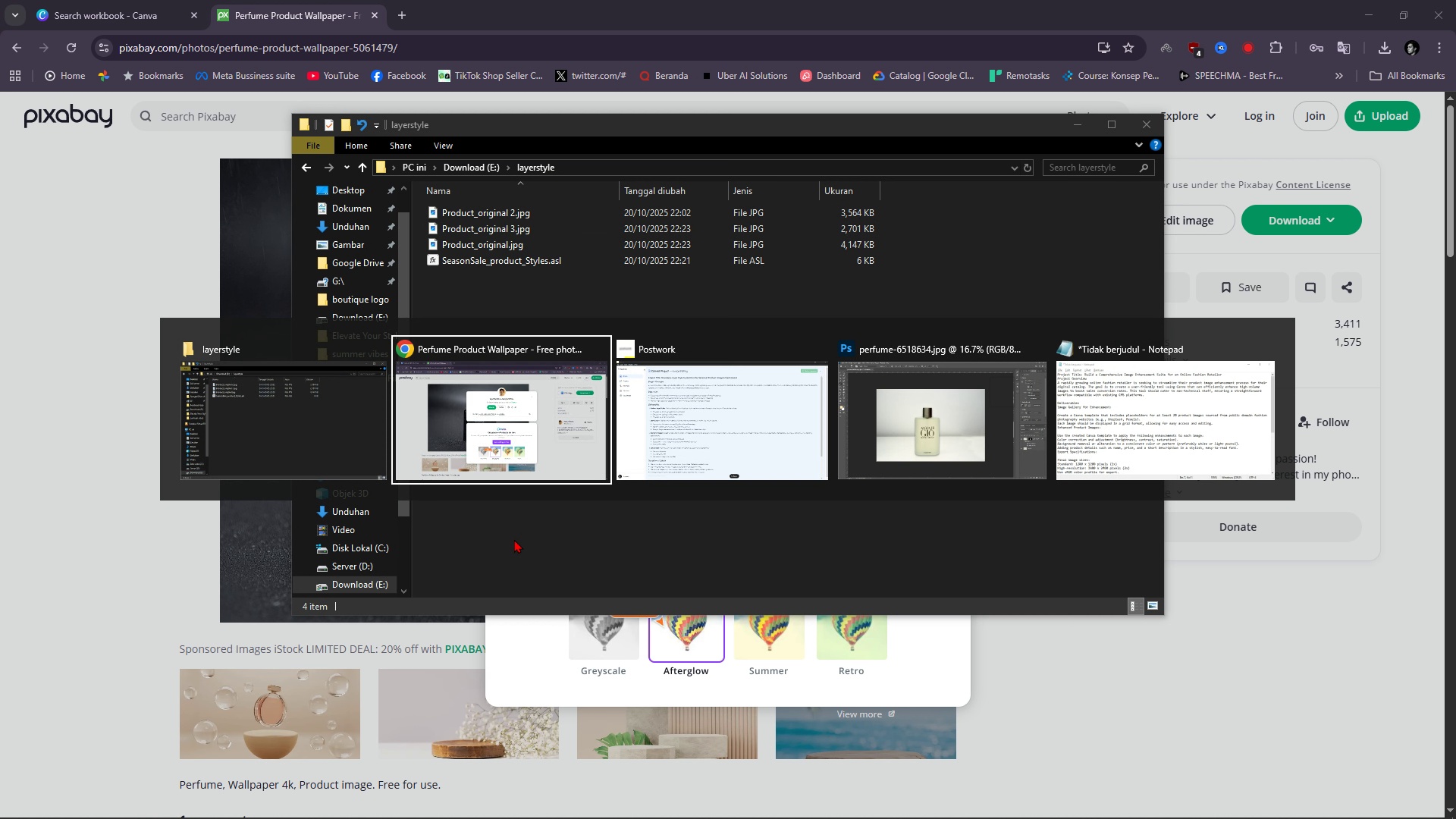 
key(Alt+Tab)
 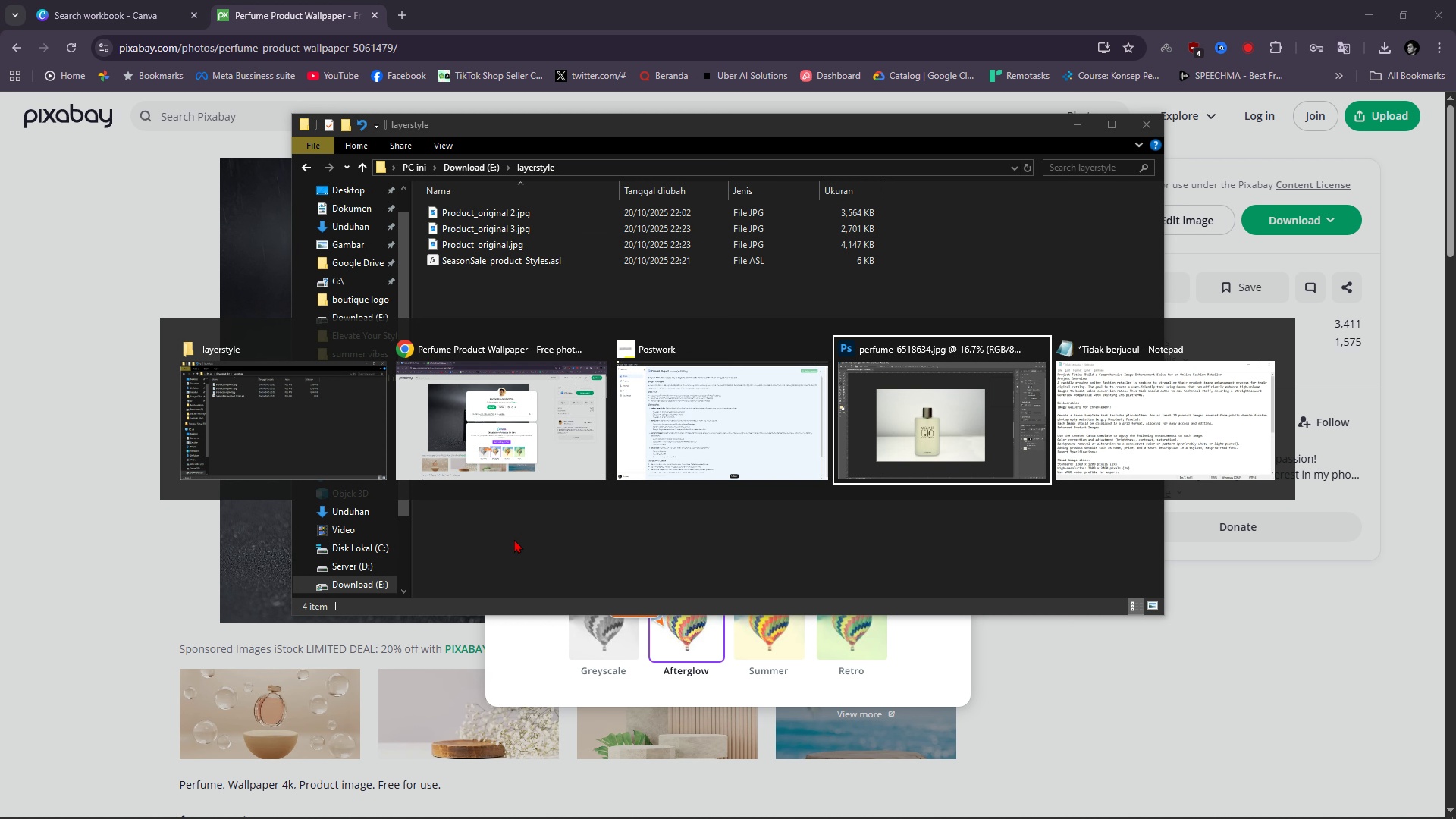 
key(Alt+Tab)